 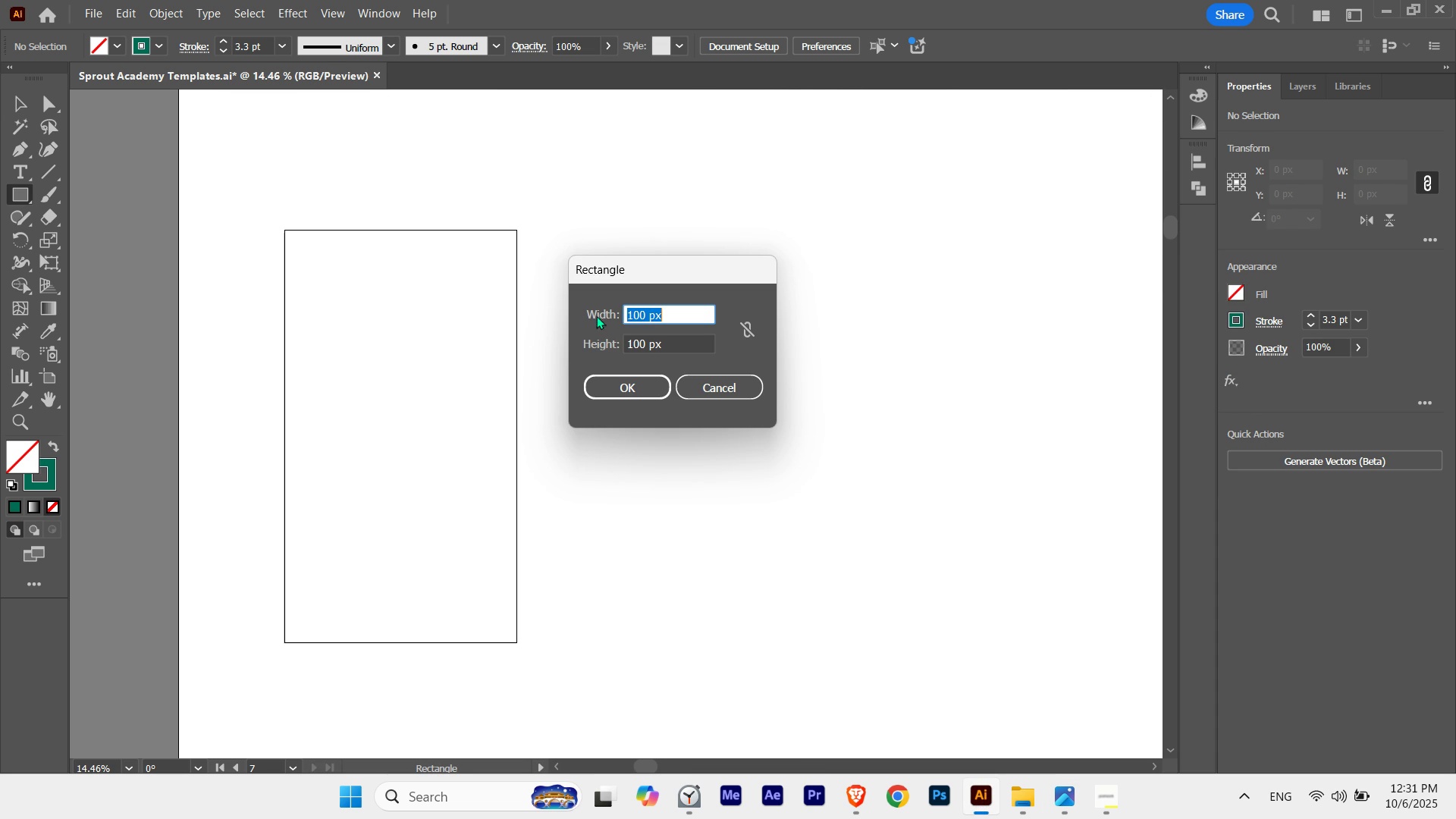 
key(Numpad1)
 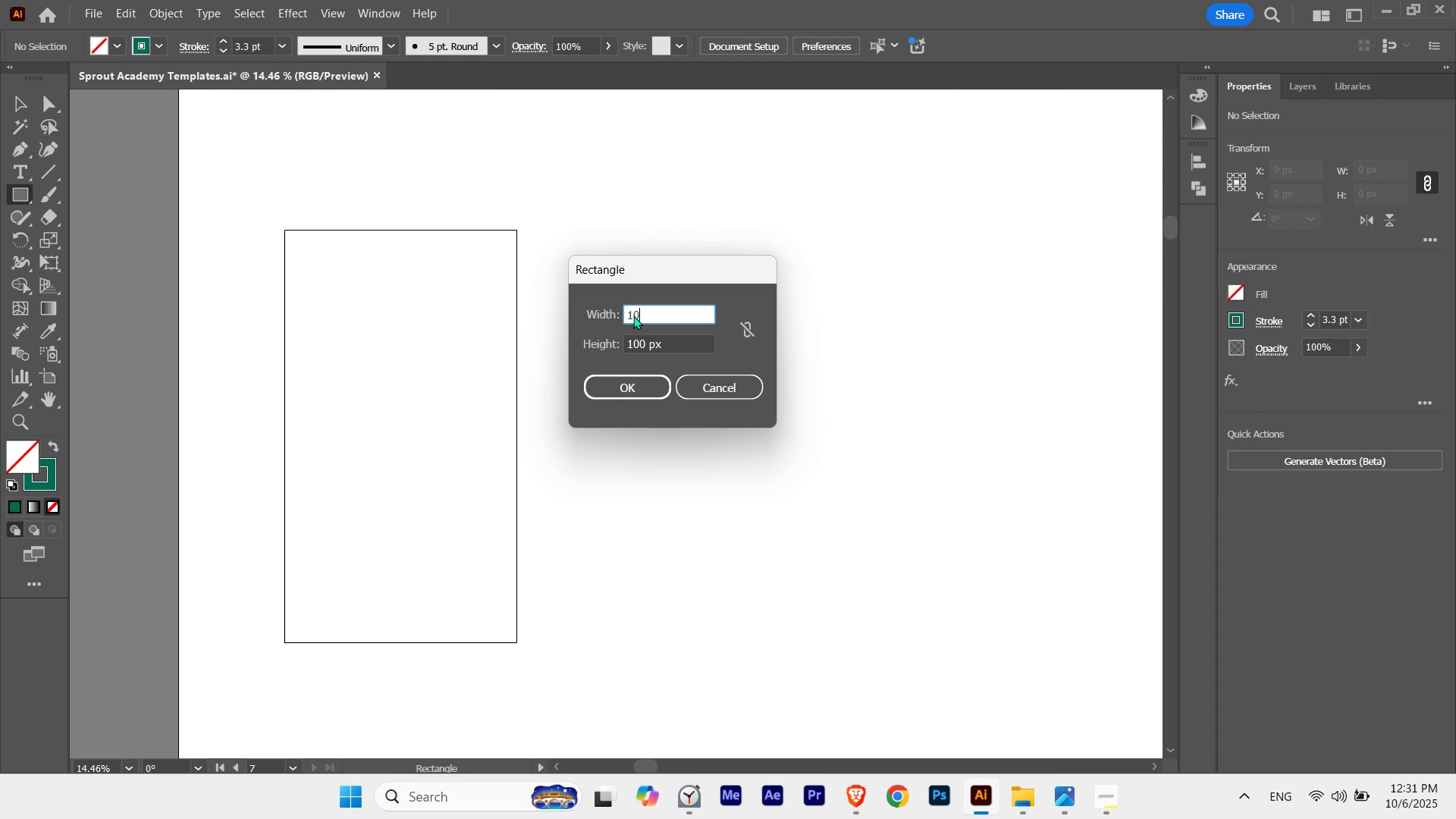 
key(Numpad0)
 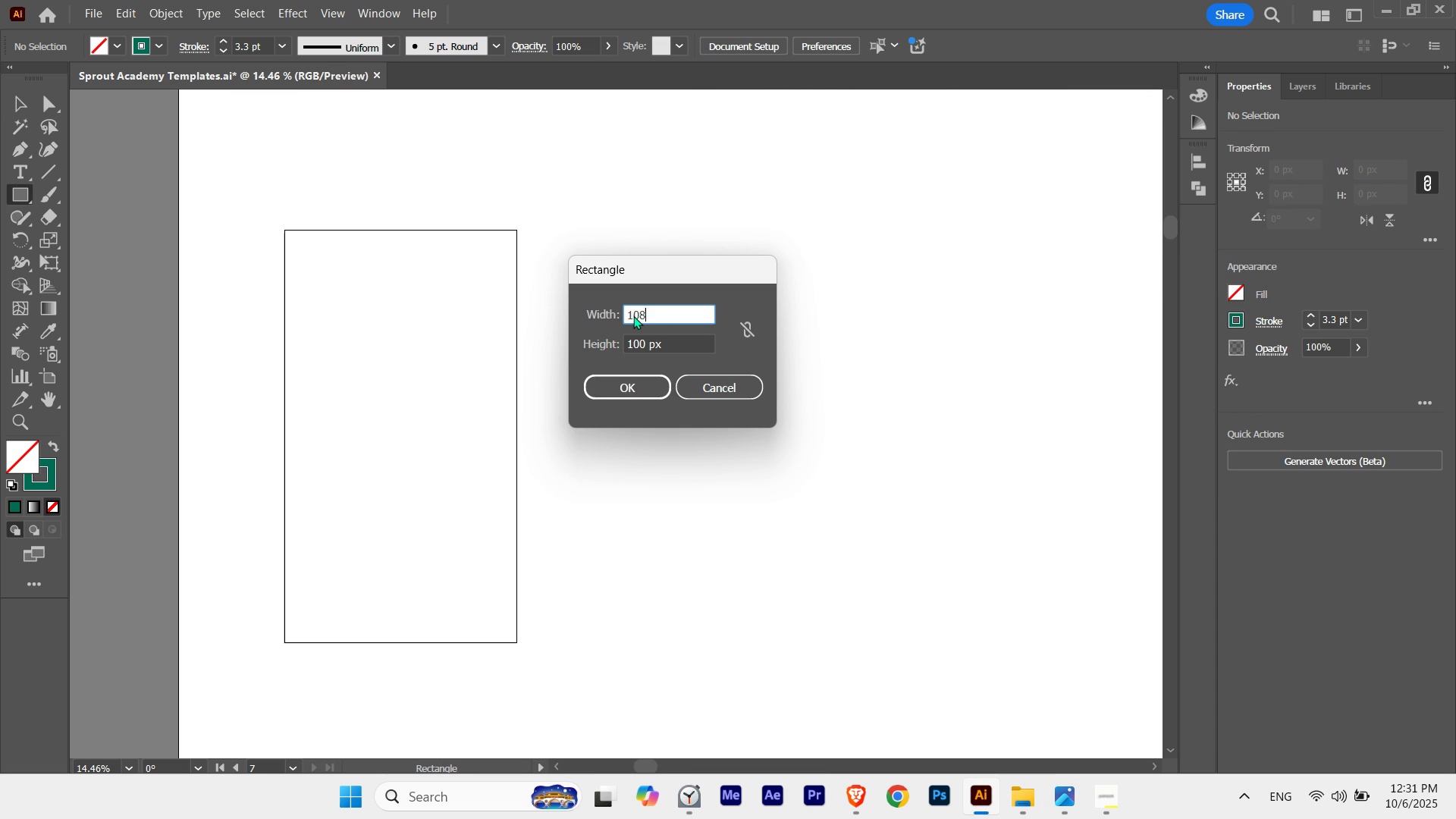 
key(Numpad8)
 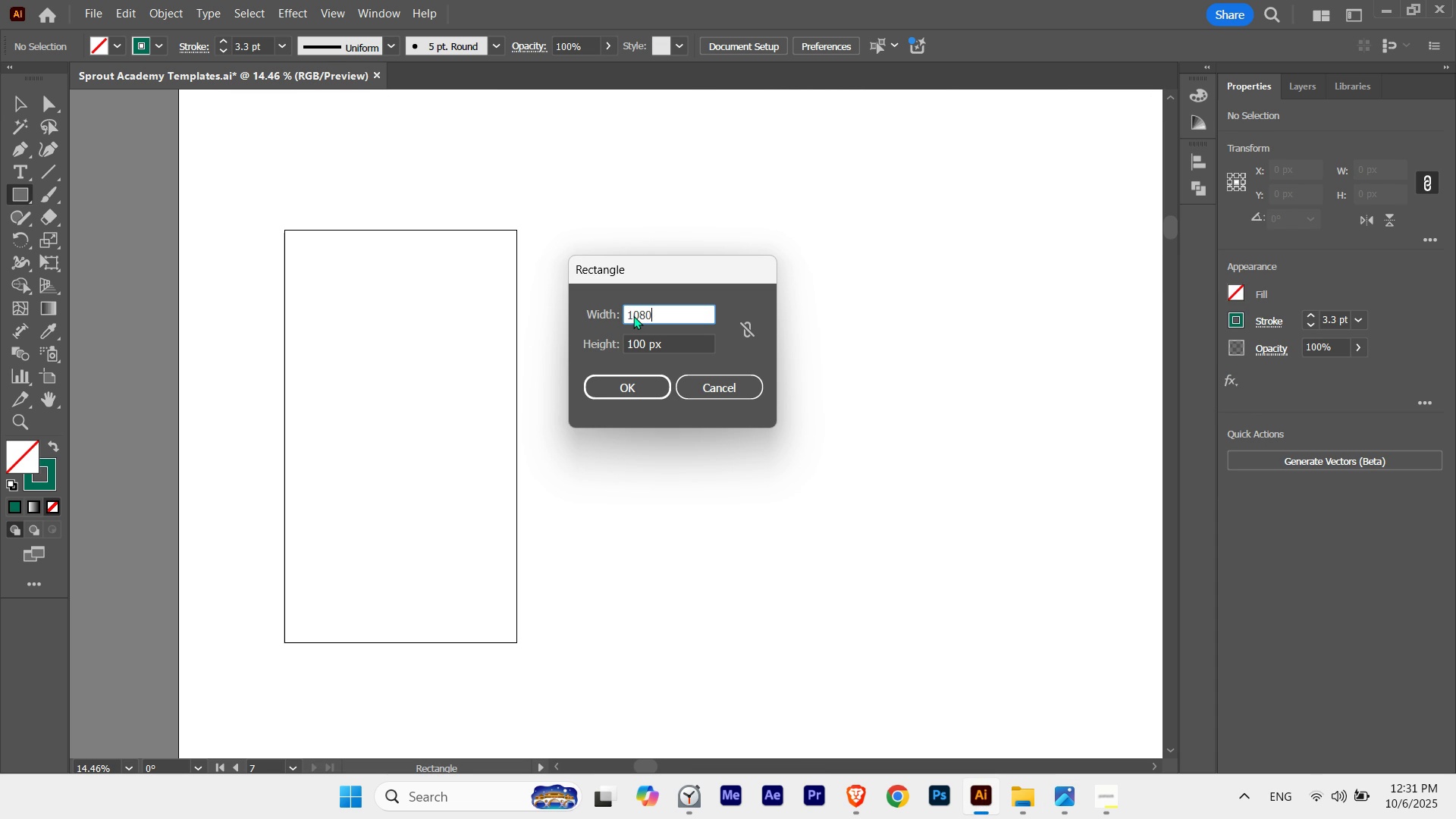 
key(Numpad0)
 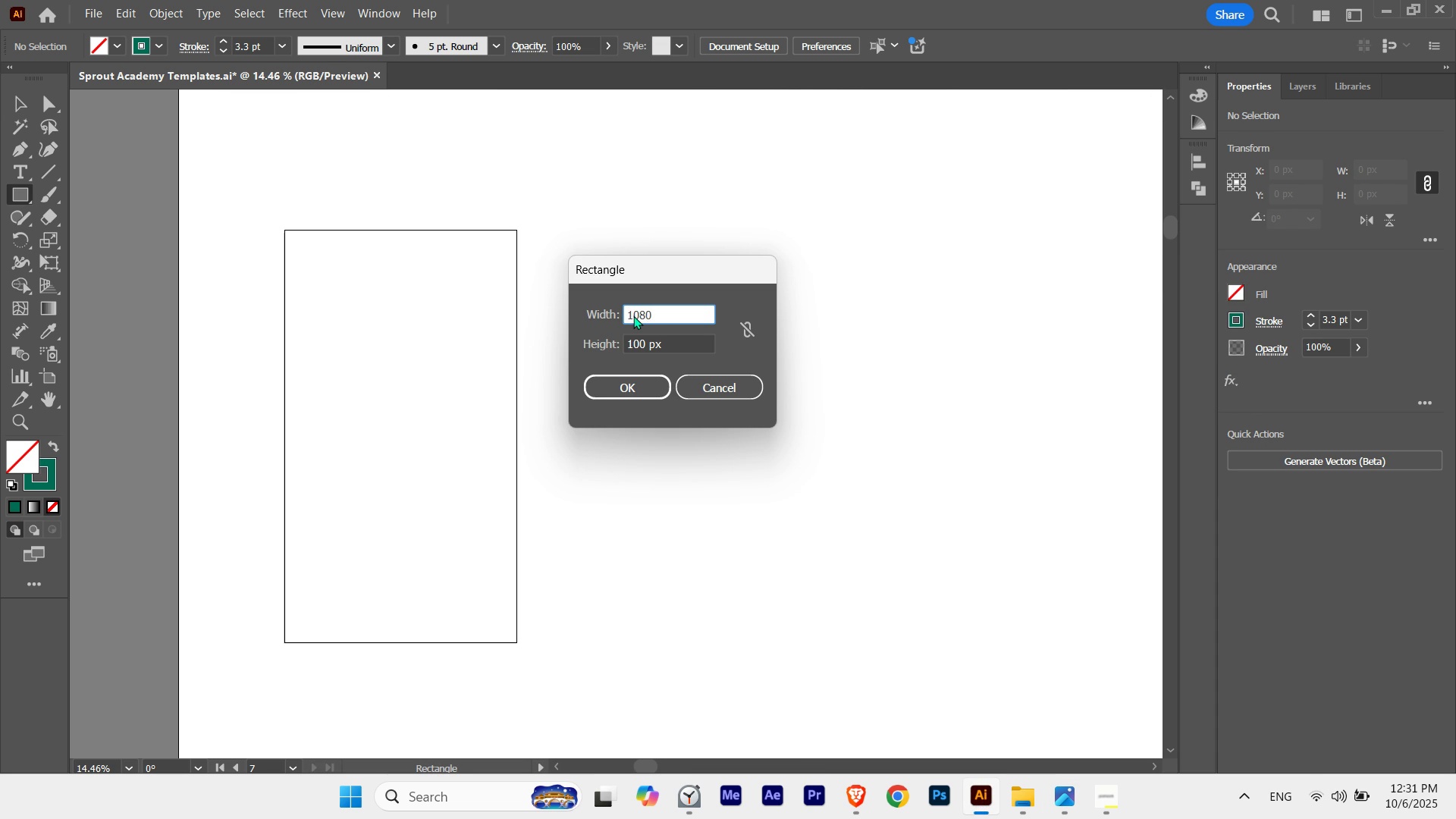 
key(Tab)
 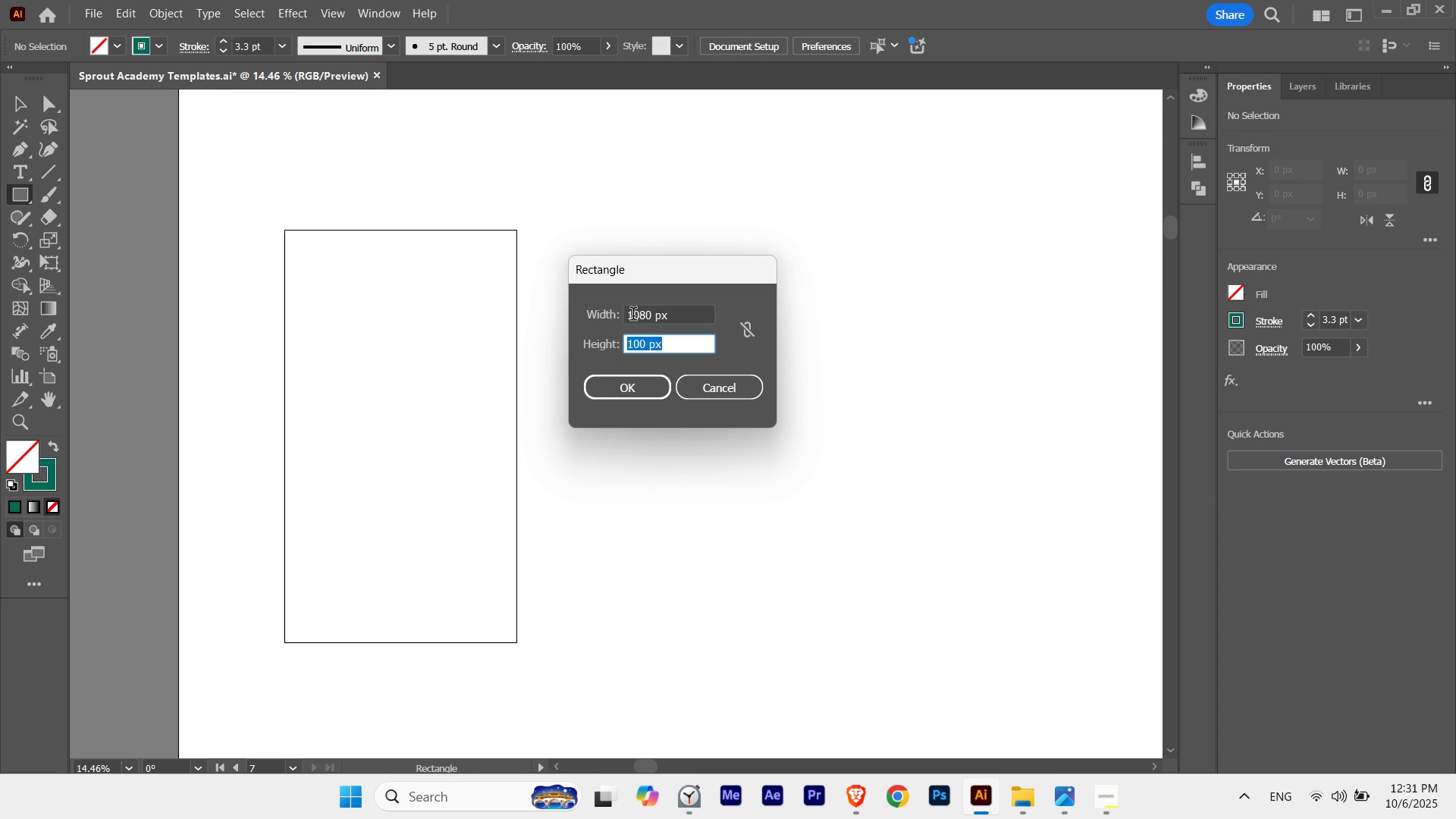 
key(Numpad1)
 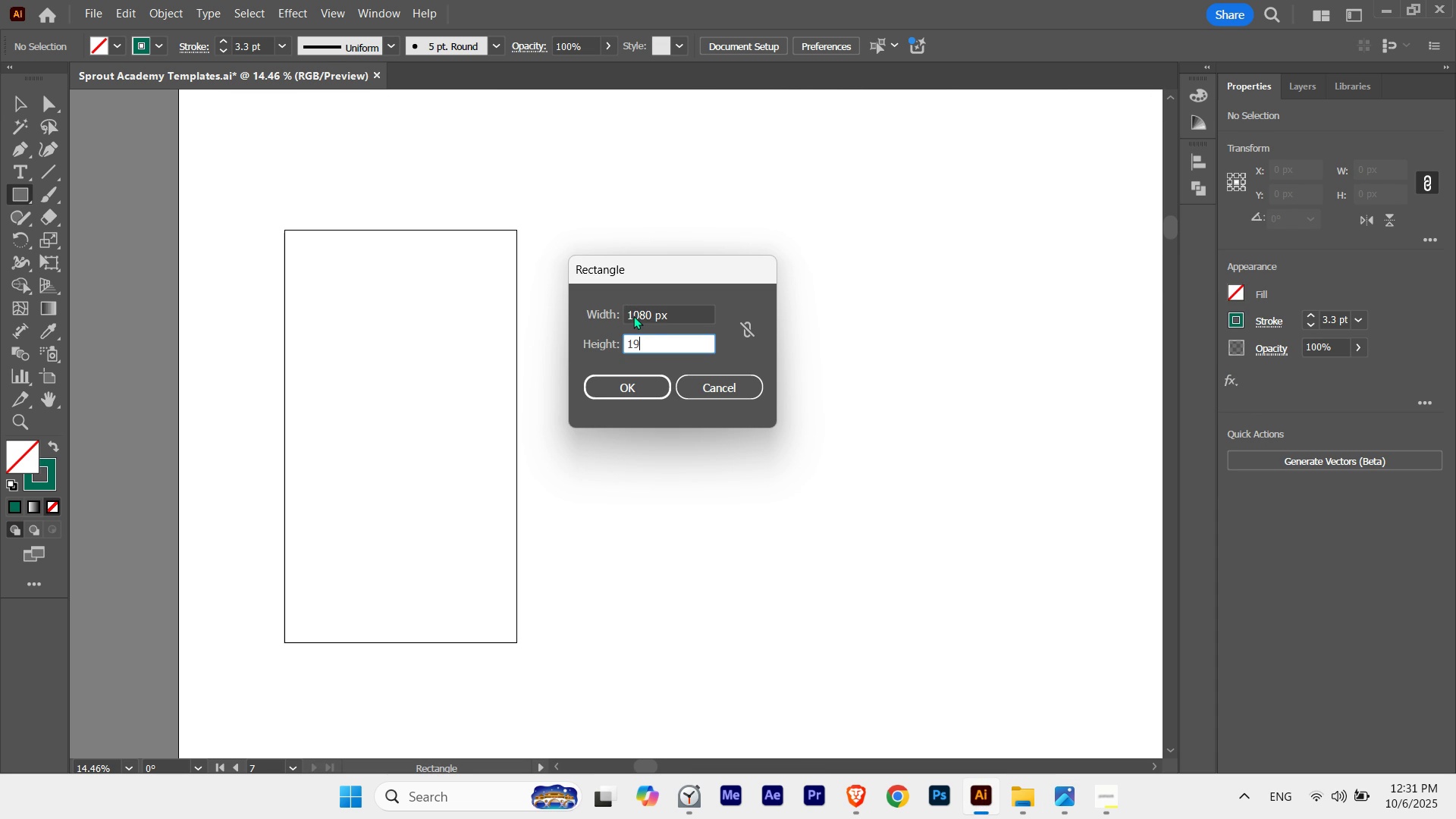 
key(Numpad9)
 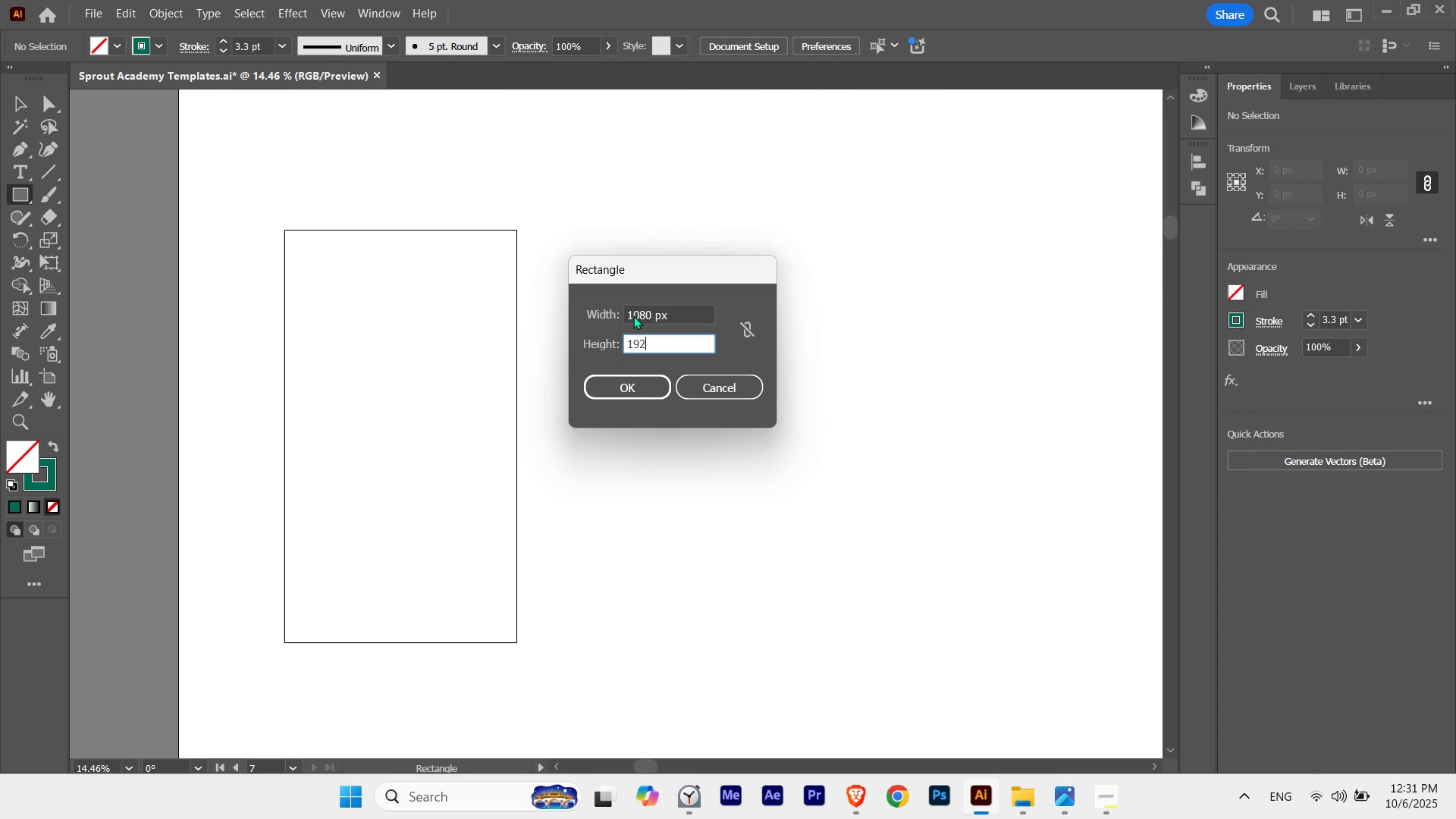 
key(Numpad2)
 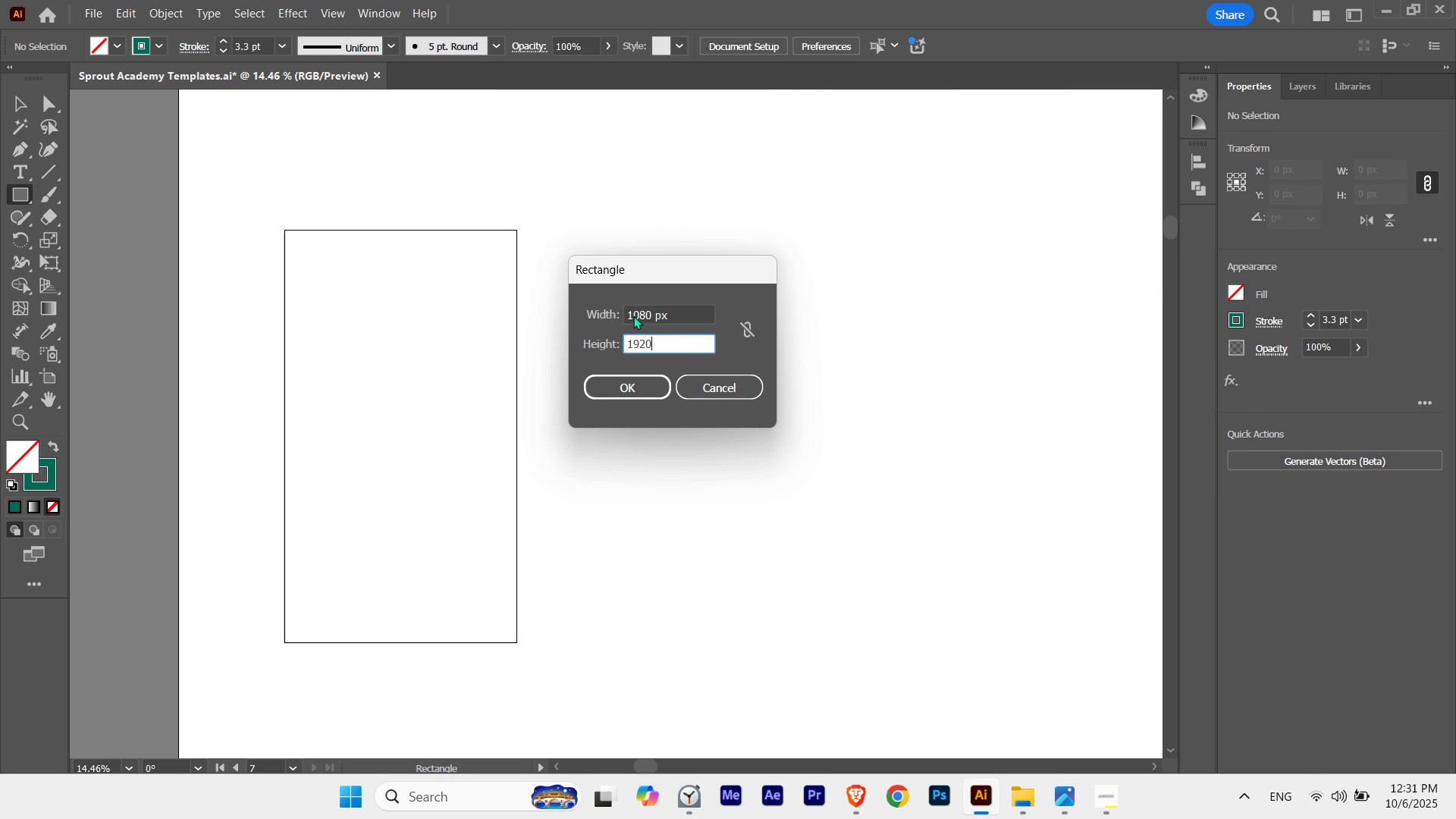 
key(Numpad0)
 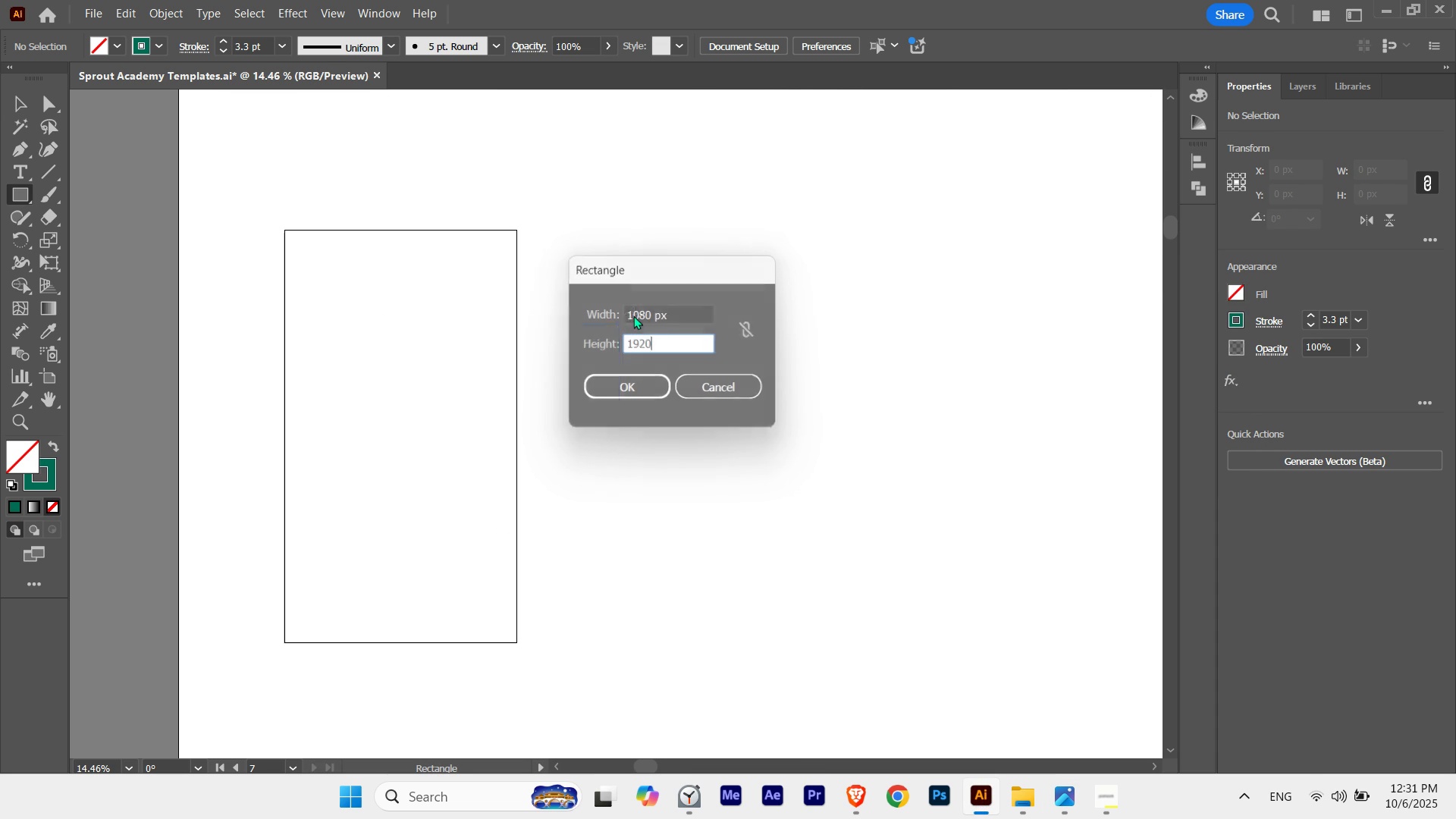 
key(NumpadEnter)
 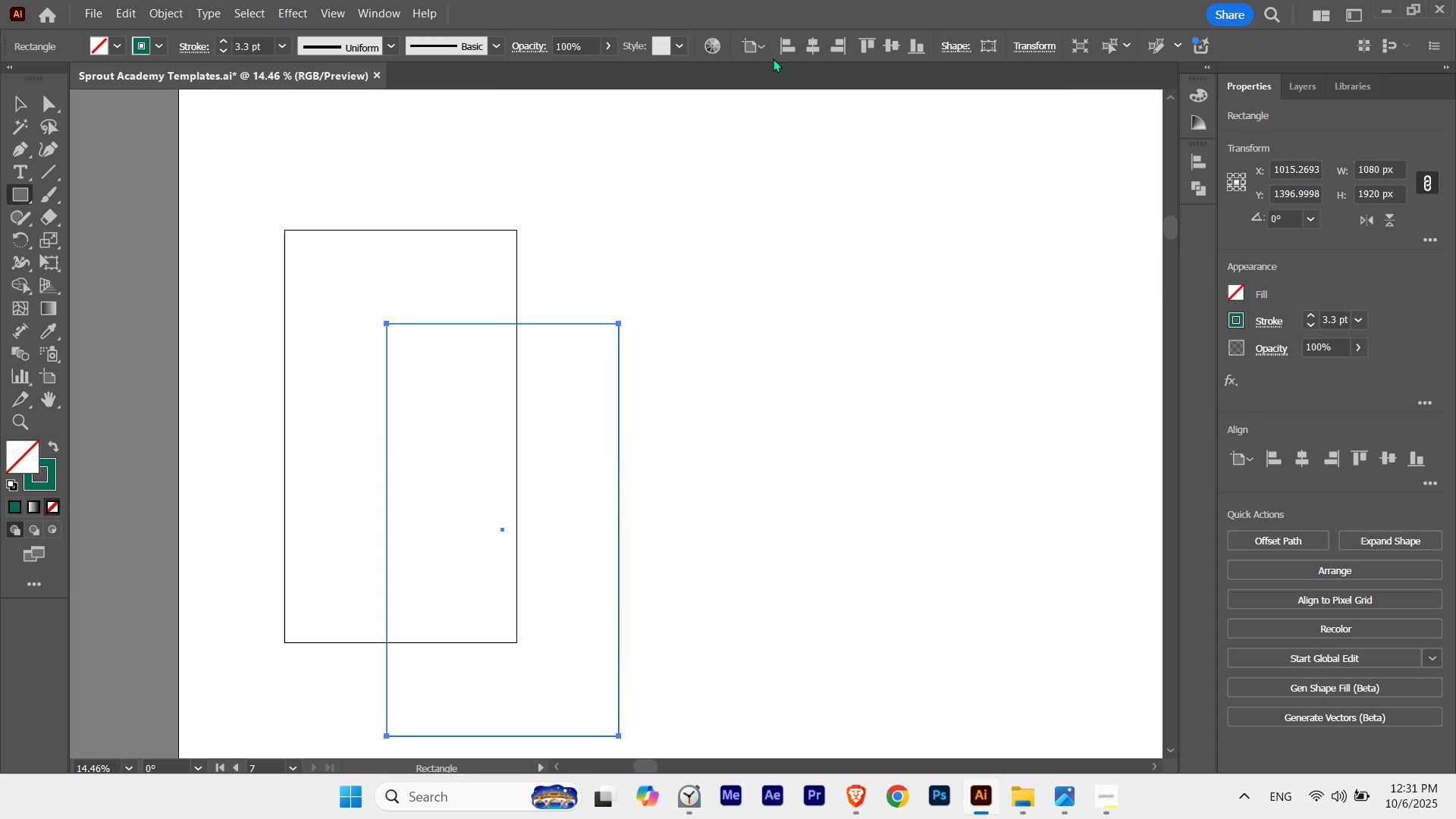 
left_click([814, 39])
 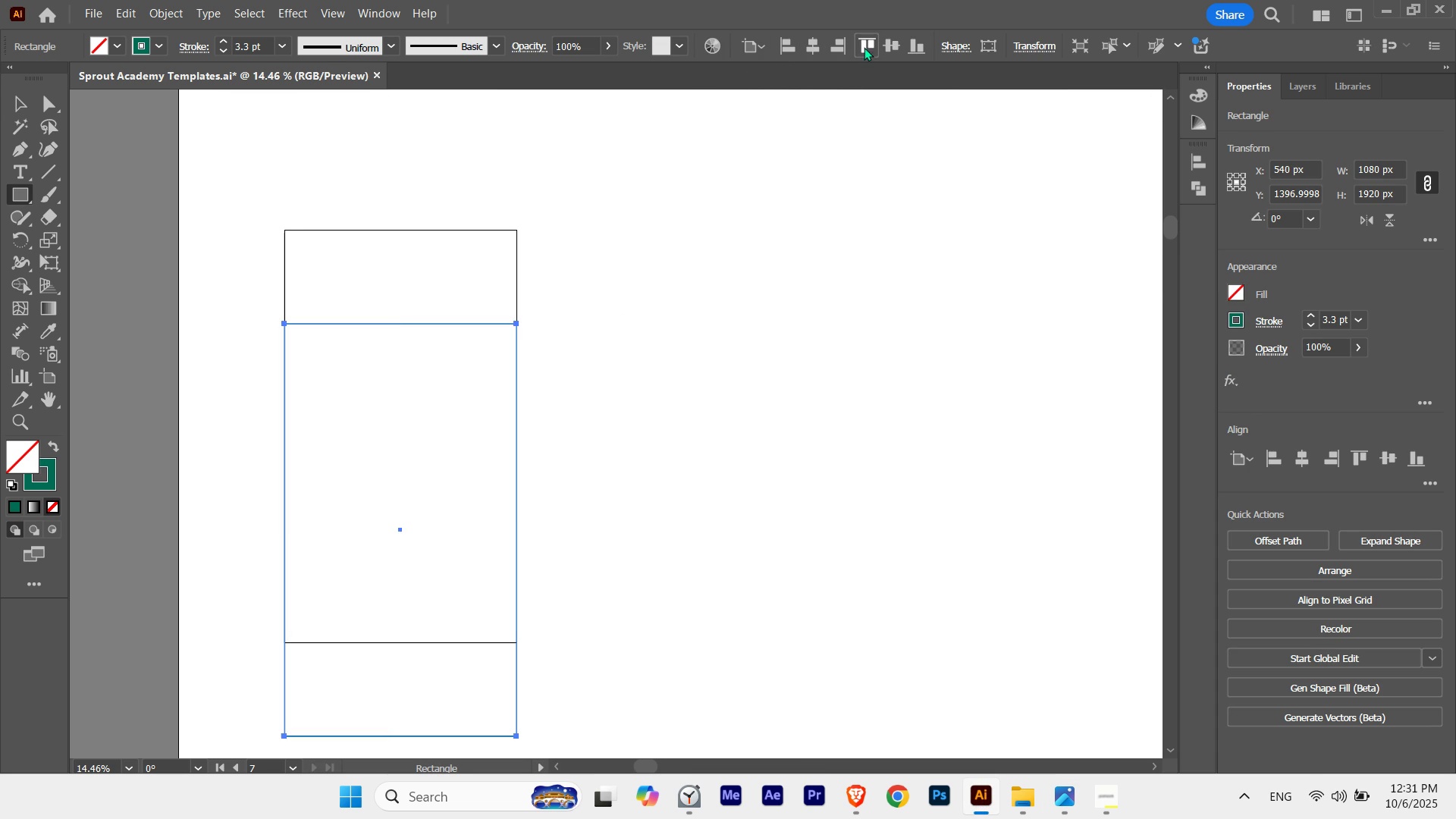 
left_click([864, 47])
 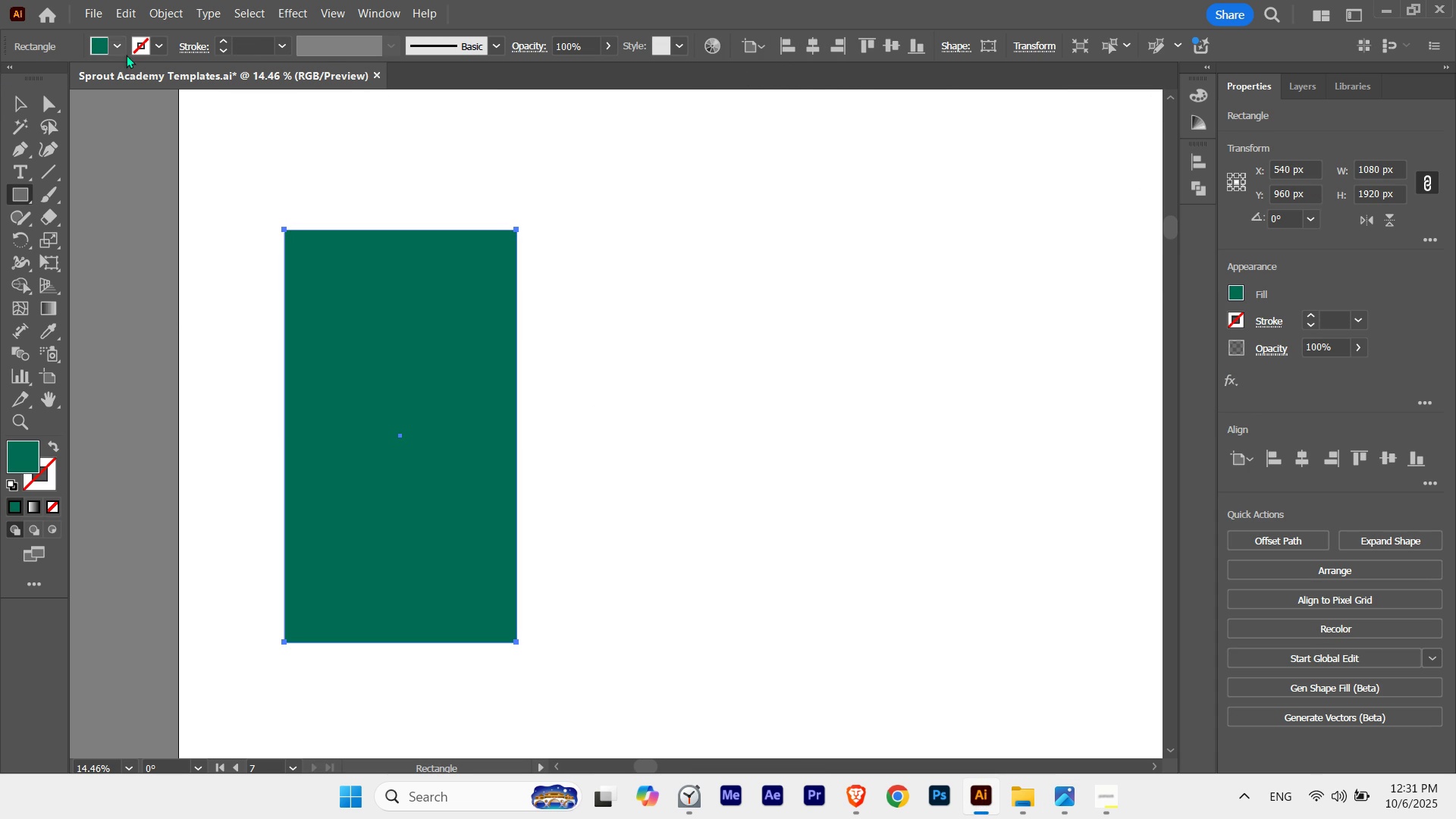 
key(Shift+ShiftLeft)
 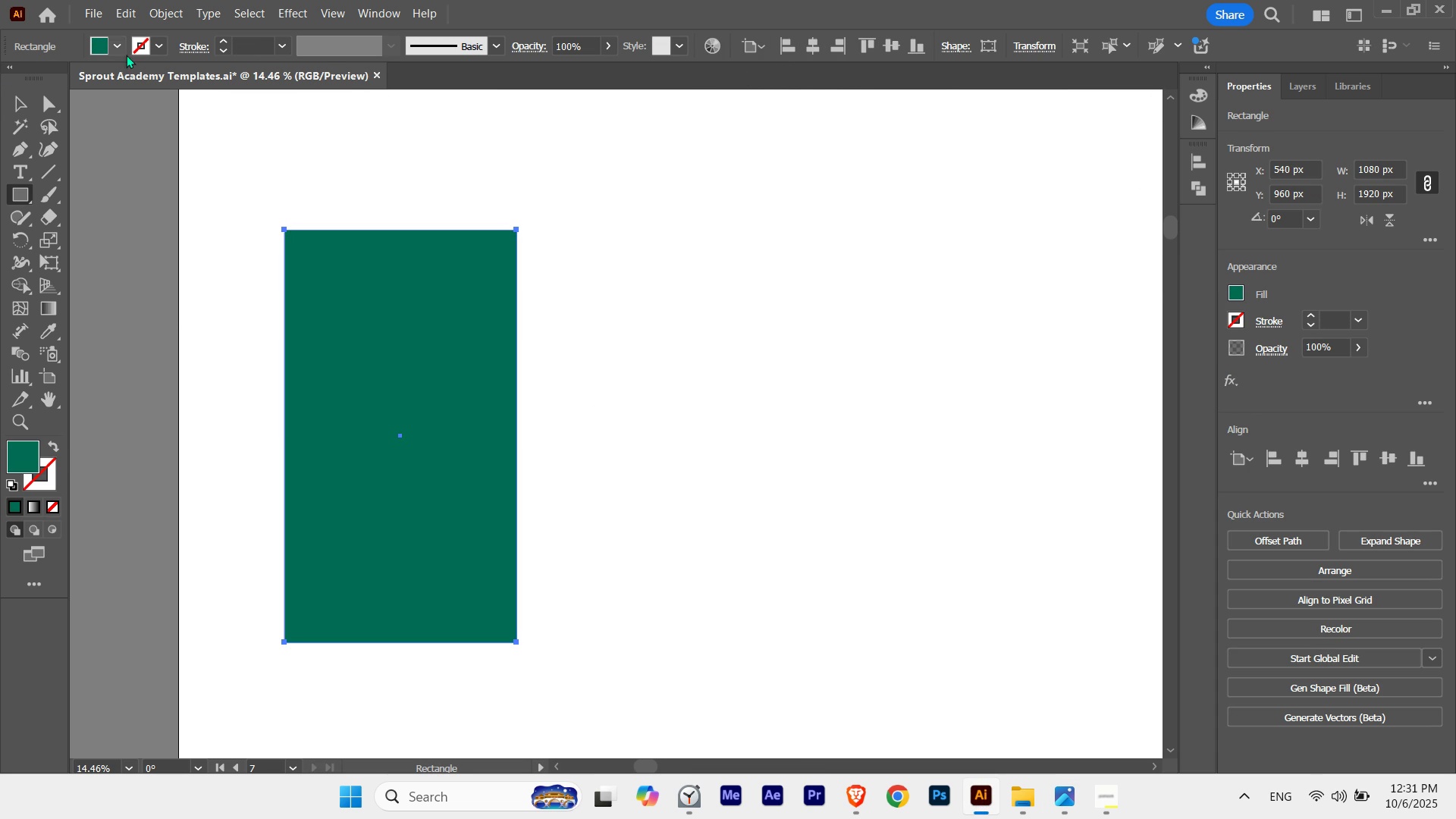 
key(Shift+X)
 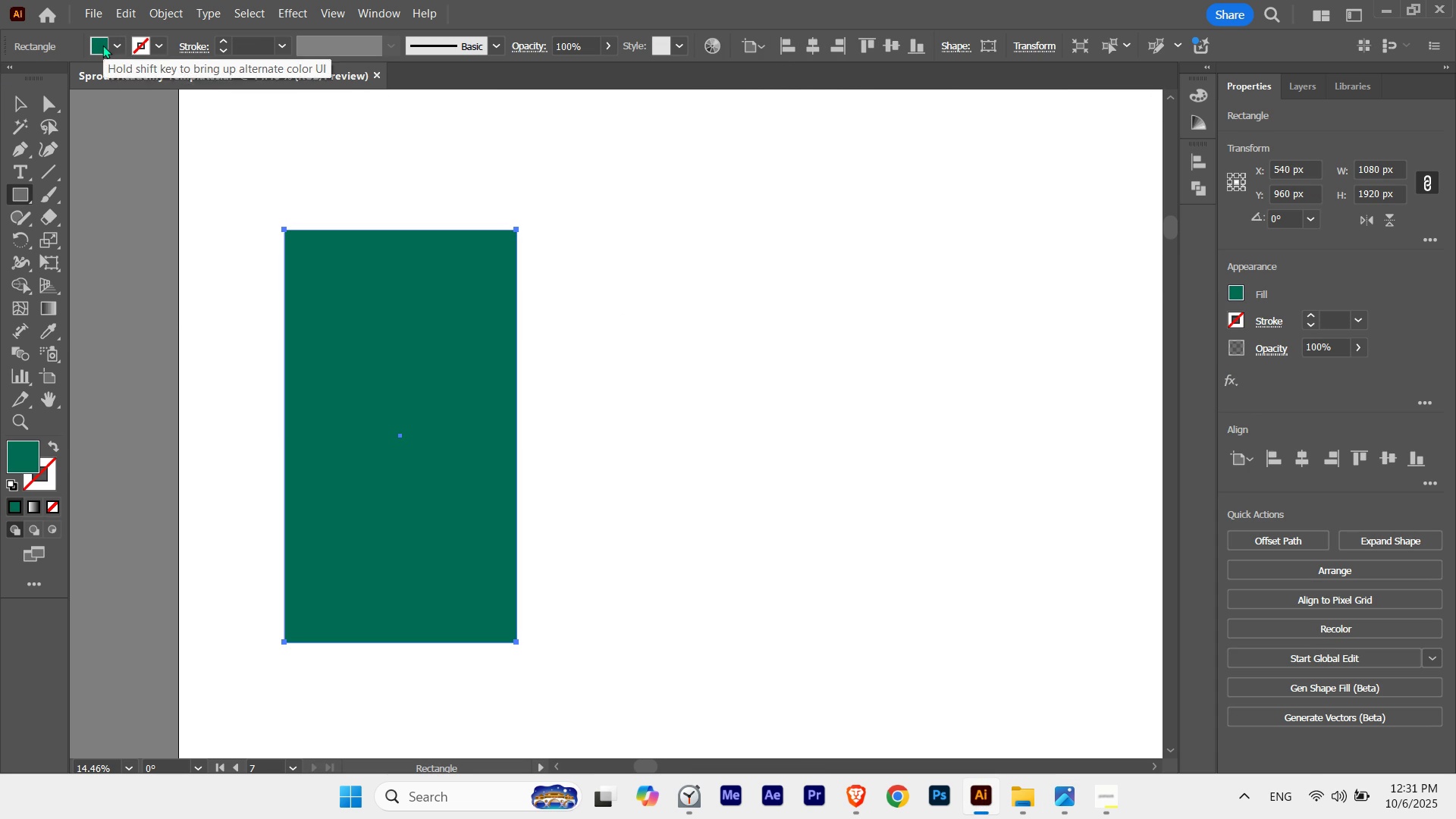 
left_click([102, 45])
 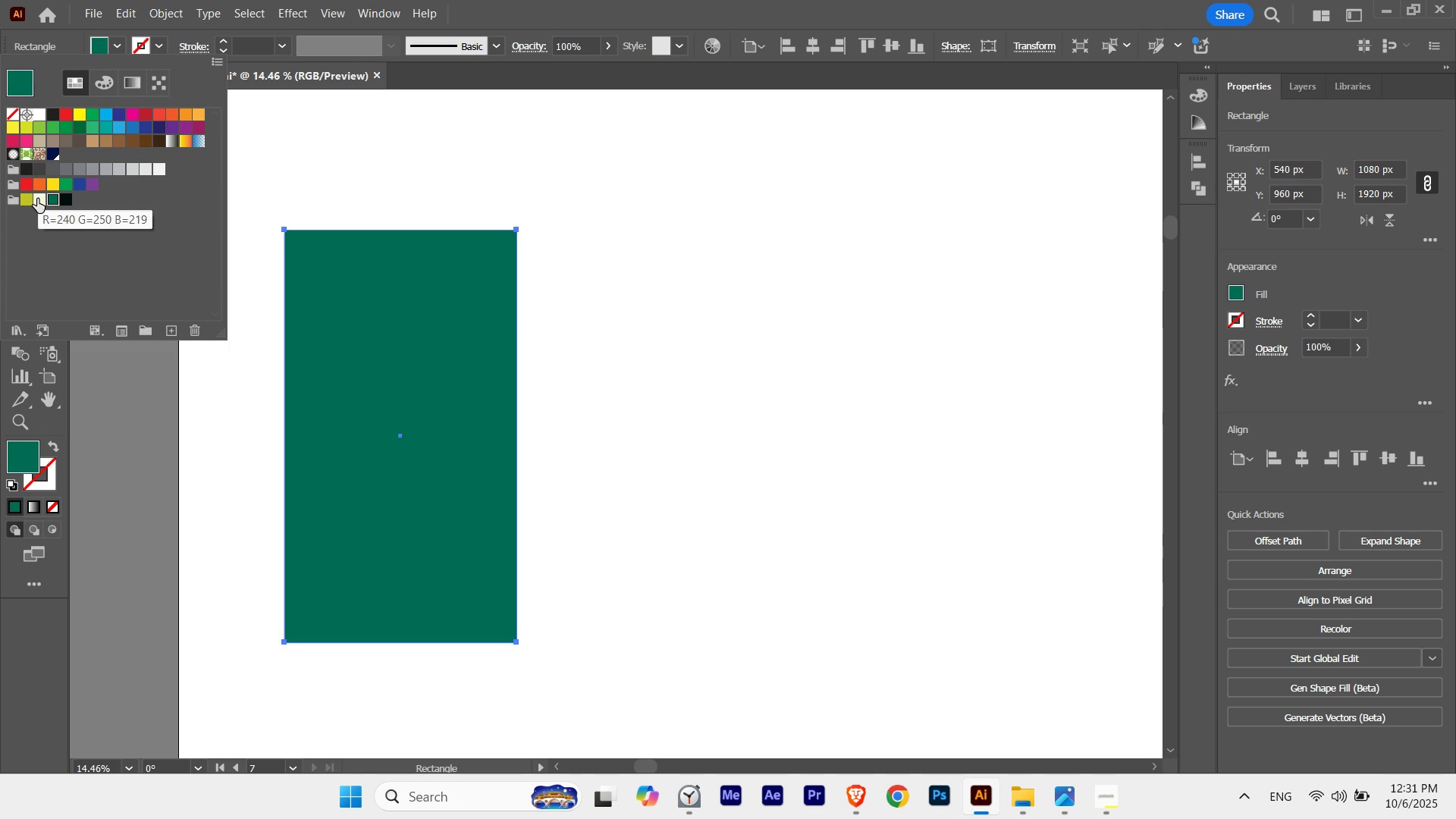 
left_click([38, 200])
 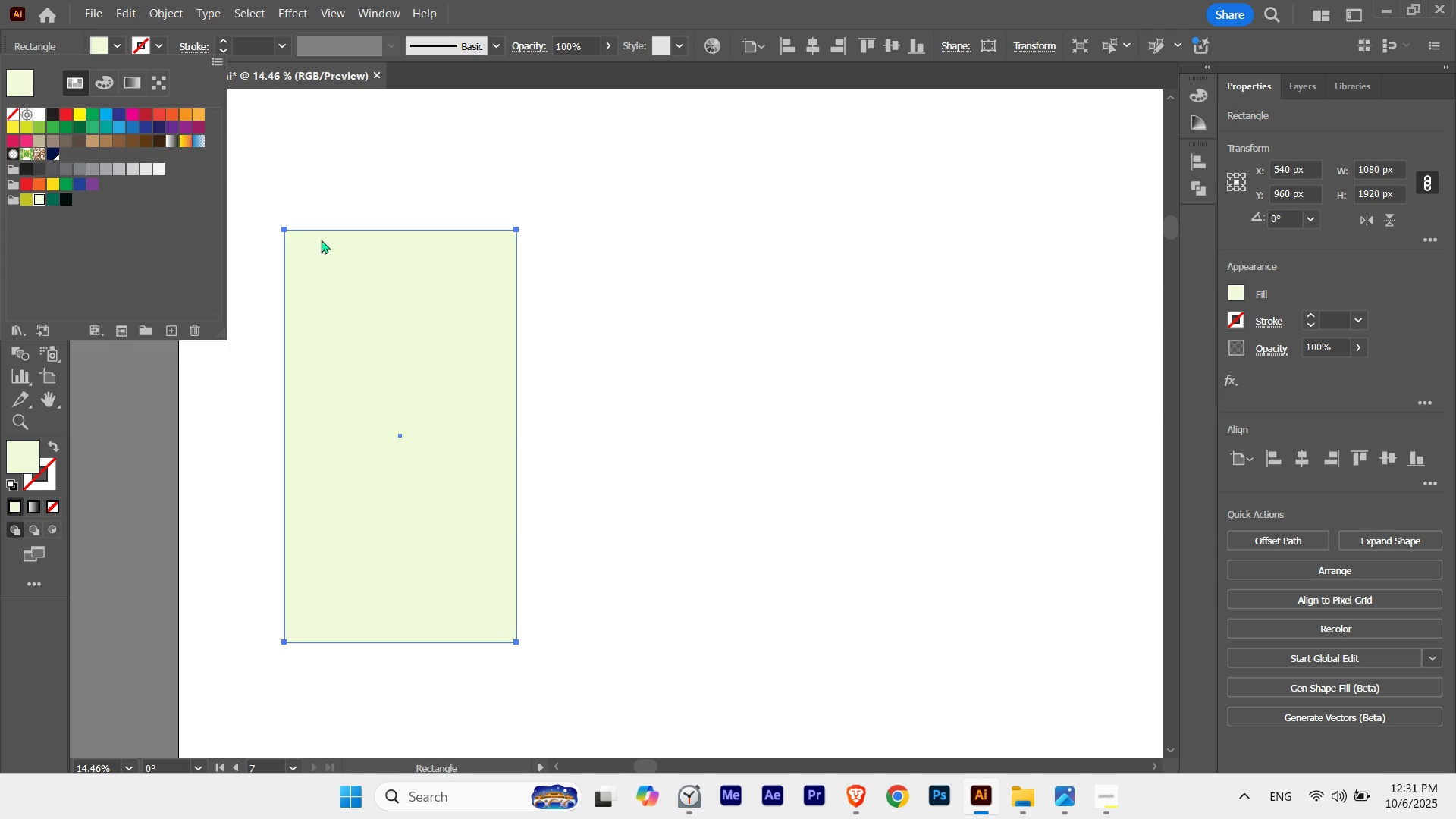 
key(V)
 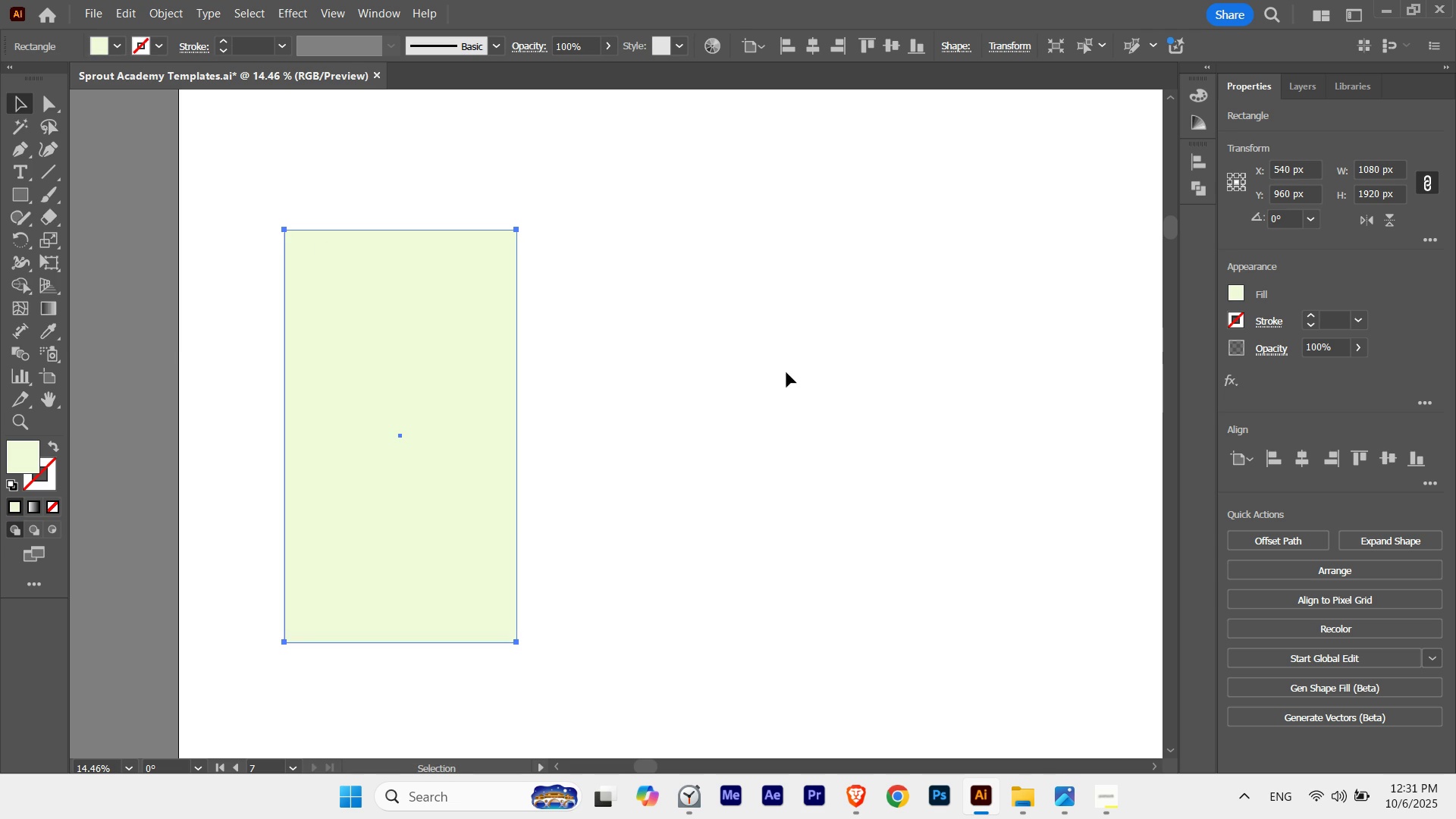 
left_click([786, 372])